 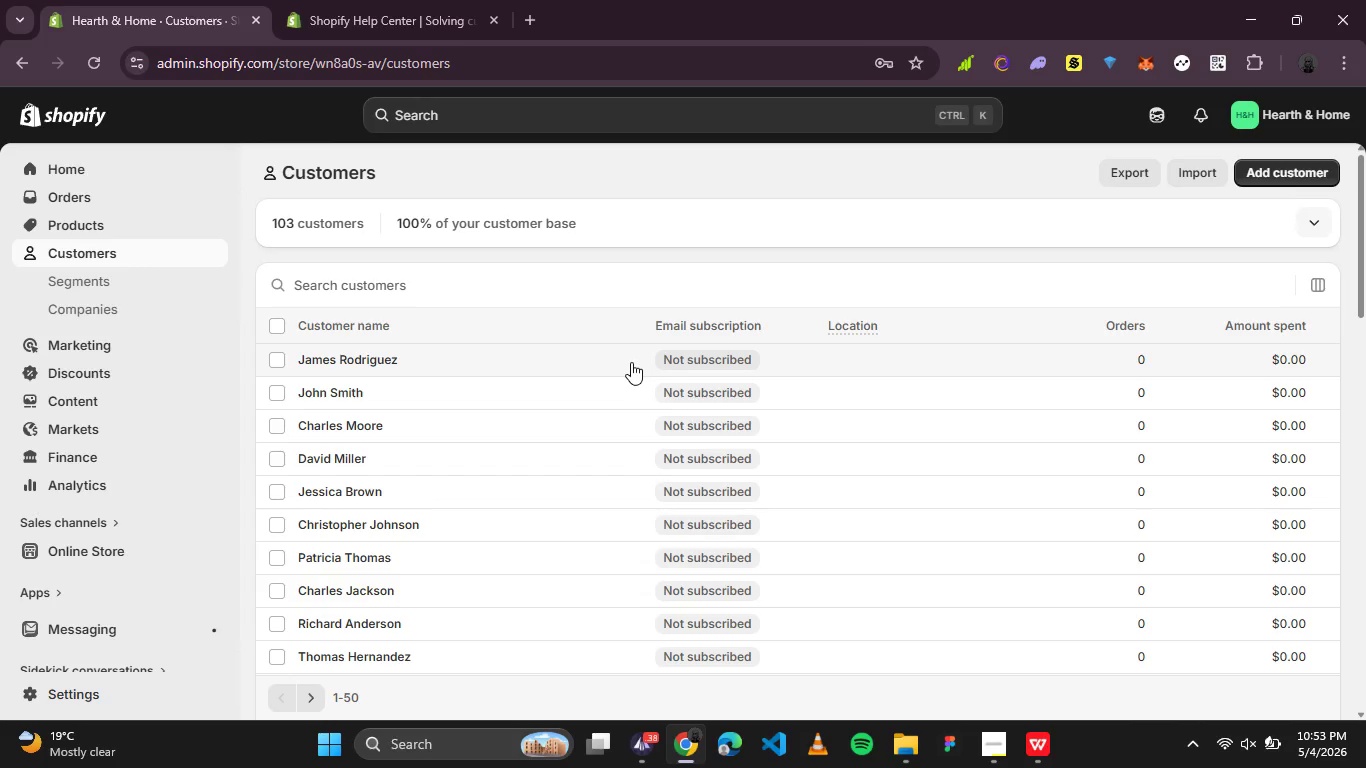 
left_click([542, 183])
 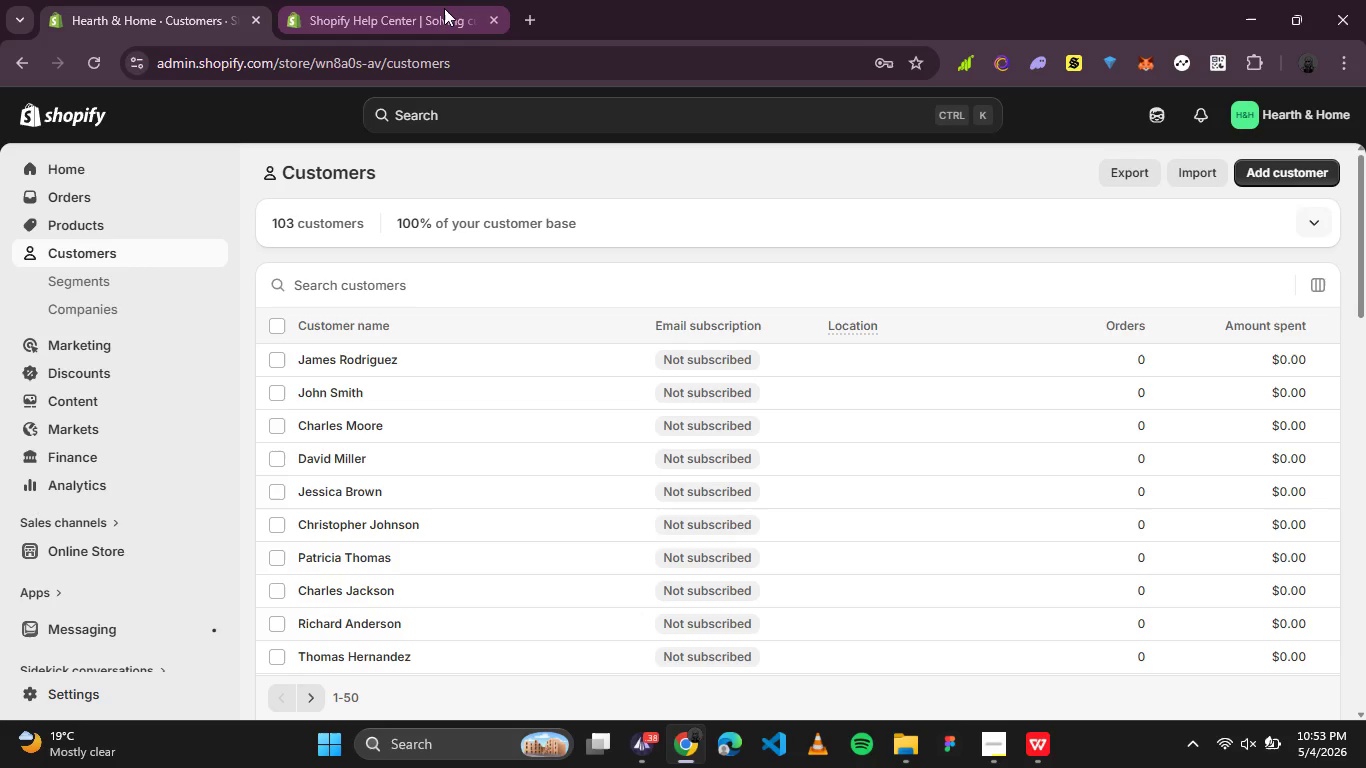 
left_click([444, 8])
 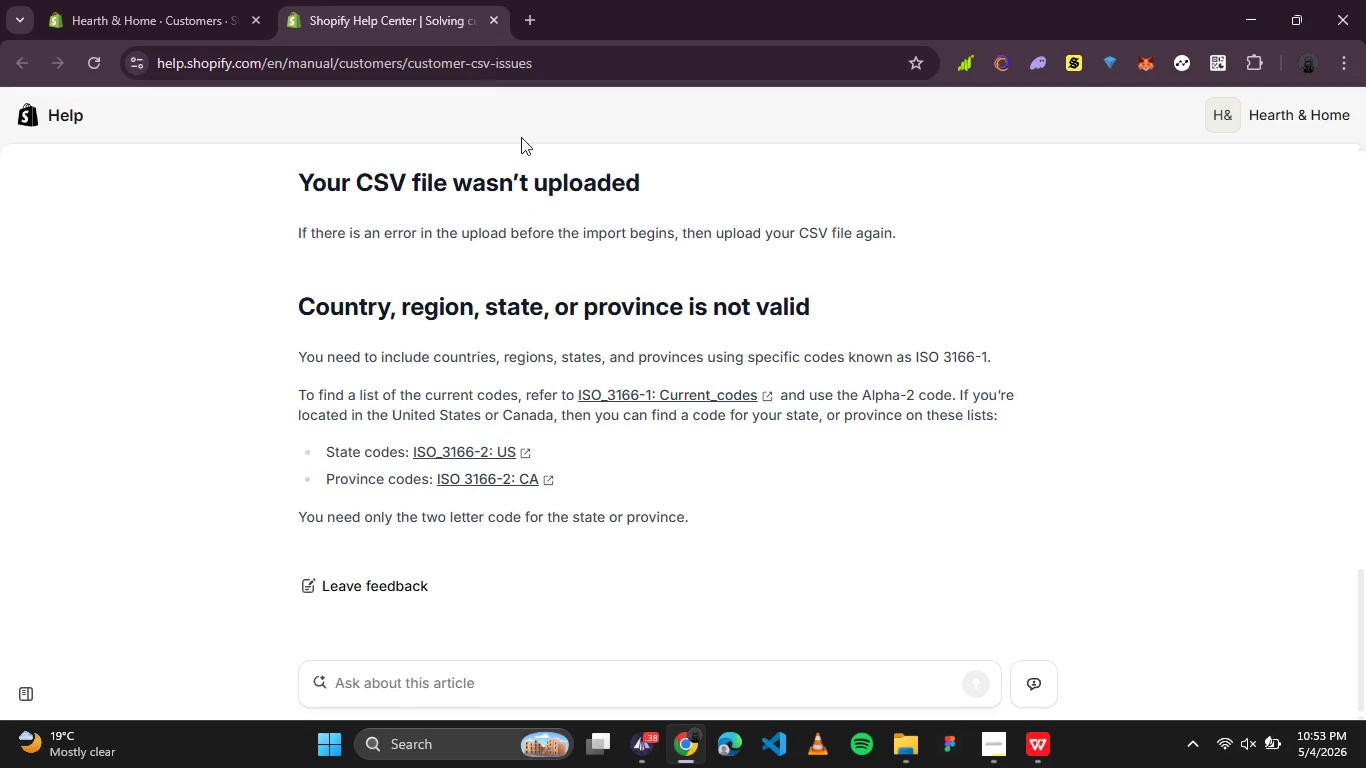 
scroll: coordinate [562, 179], scroll_direction: down, amount: 4.0
 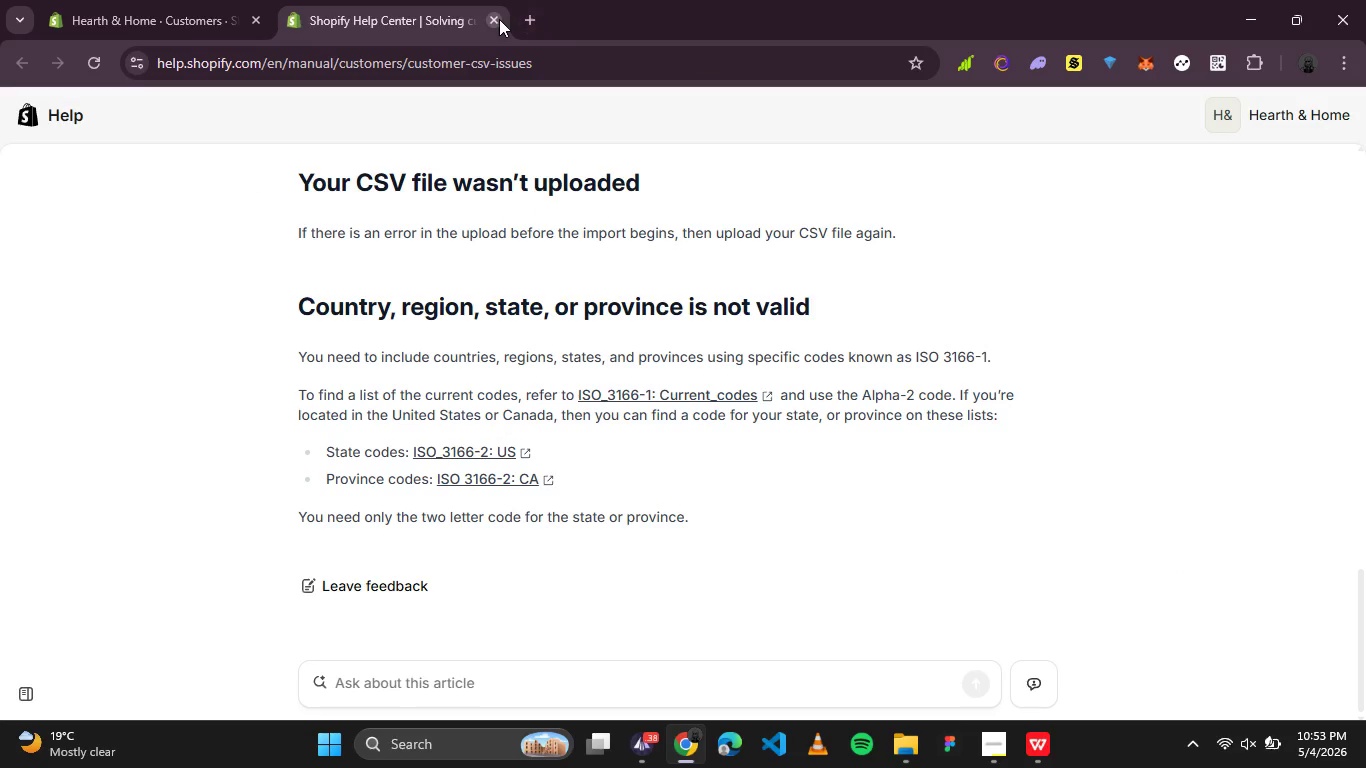 
left_click([499, 19])
 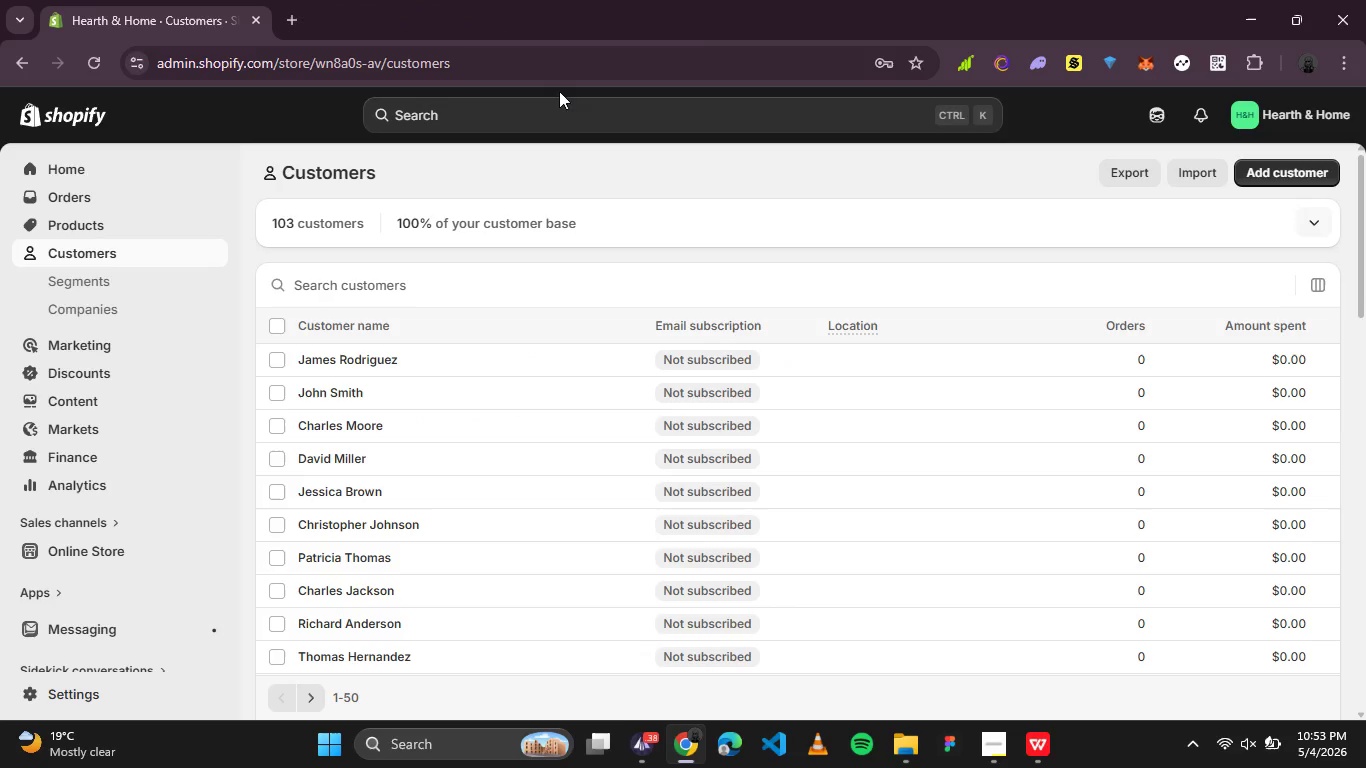 
scroll: coordinate [1036, 417], scroll_direction: down, amount: 7.0
 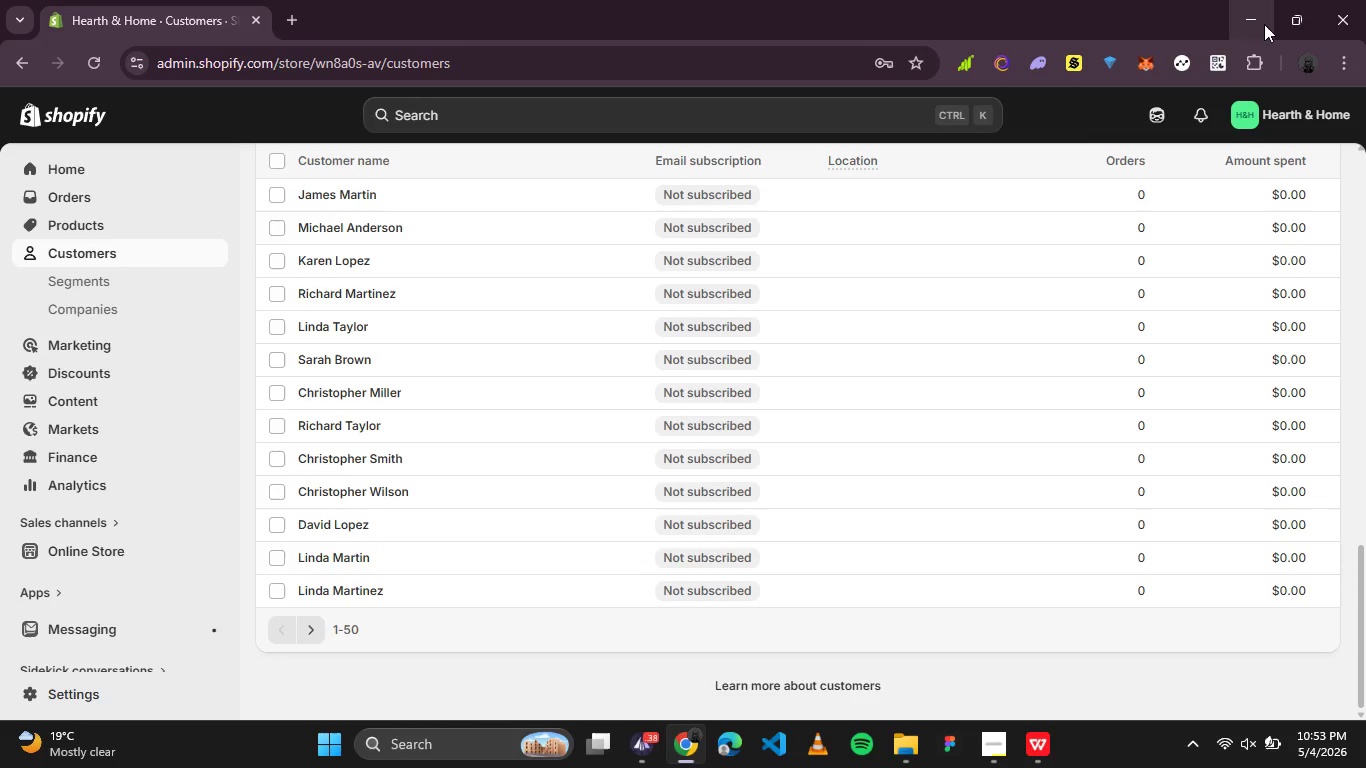 
scroll: coordinate [722, 492], scroll_direction: up, amount: 2.0
 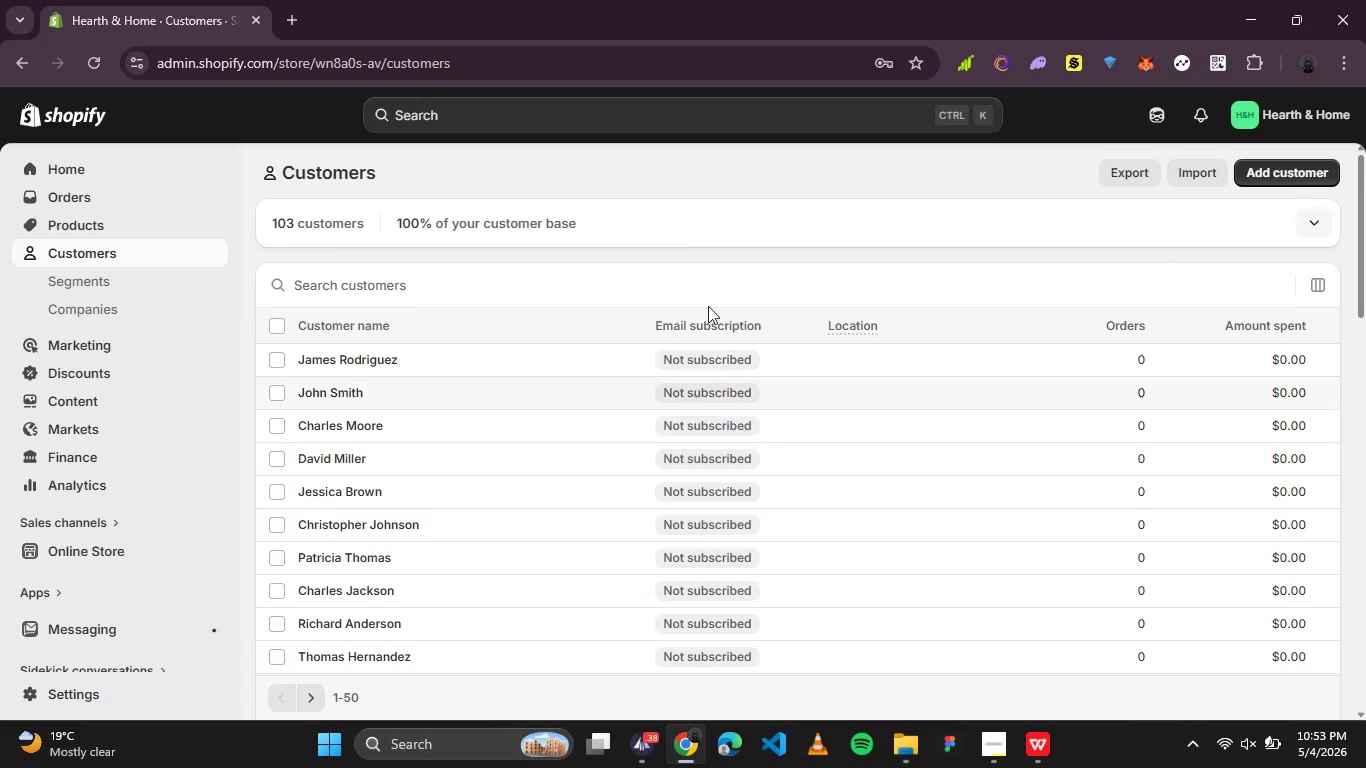 
left_click([660, 227])
 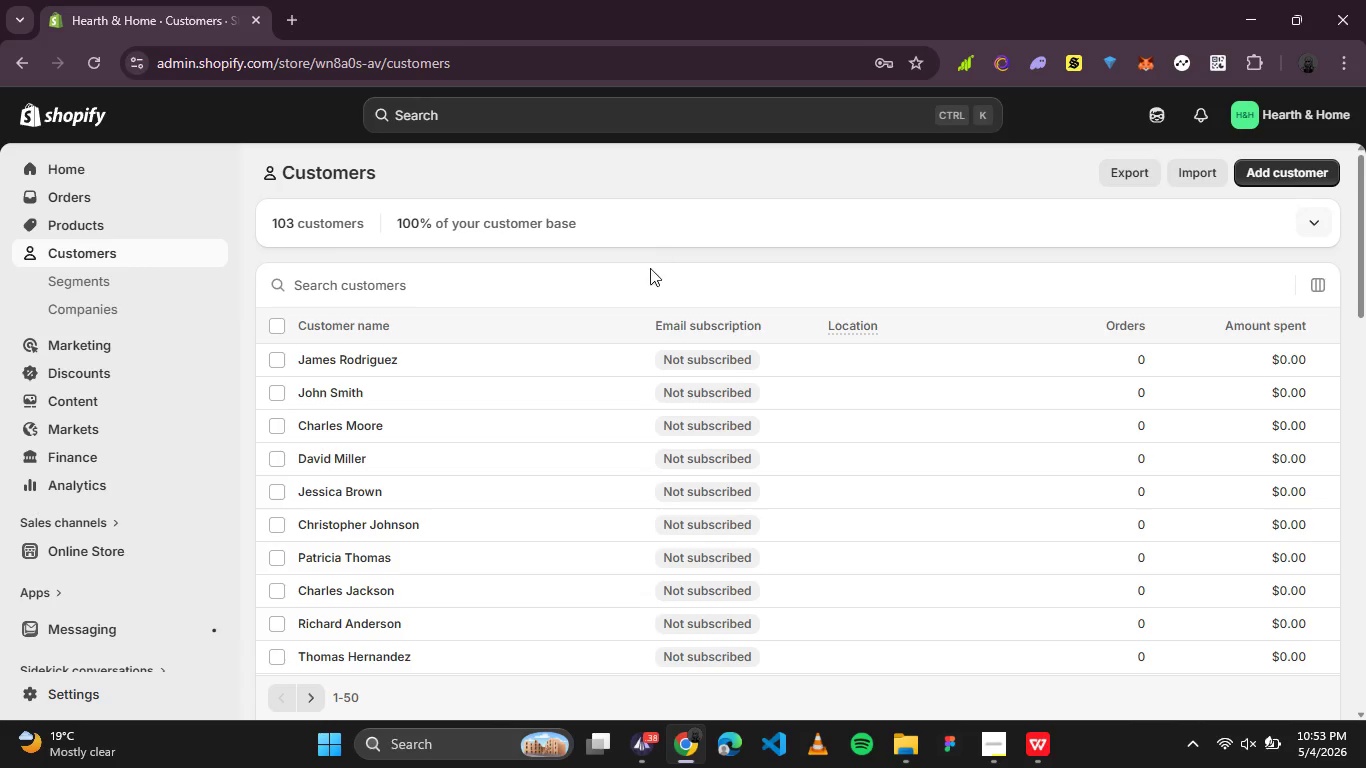 
wait(7.45)
 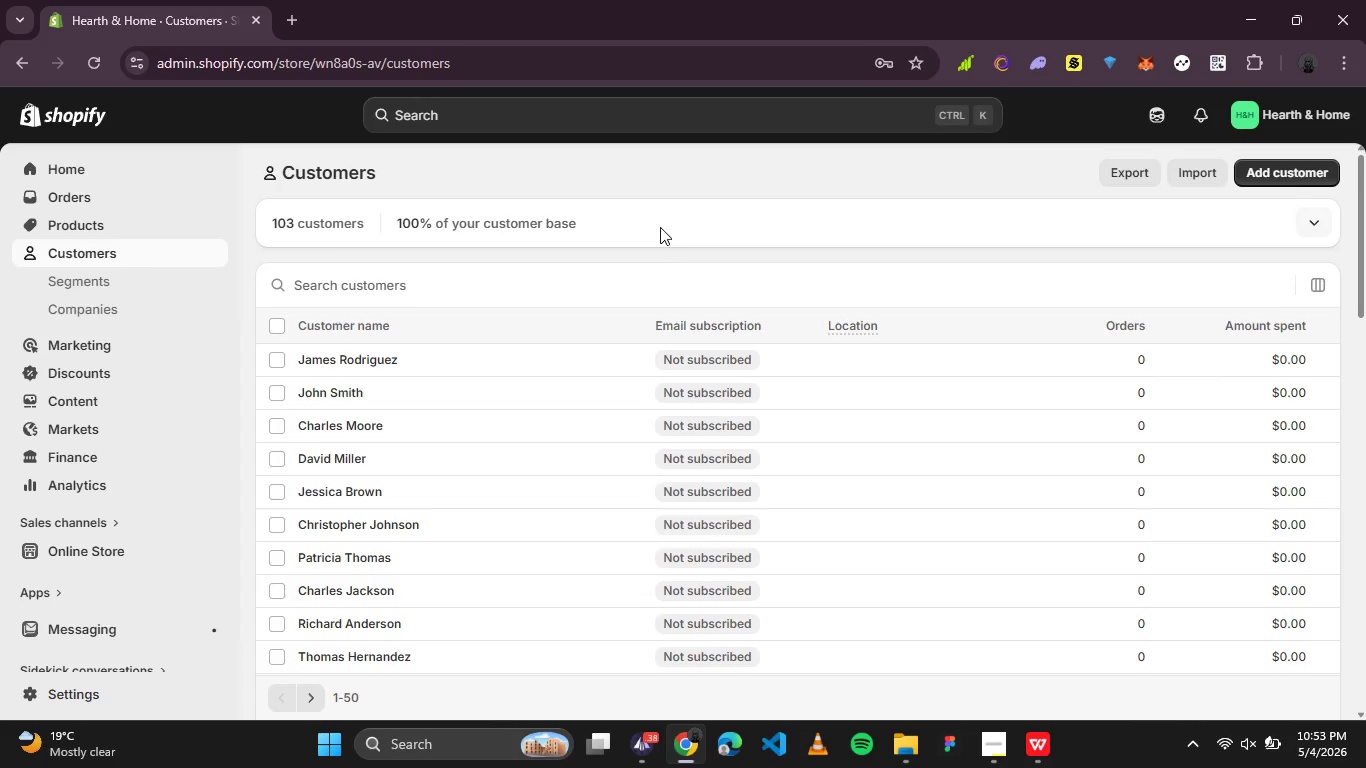 
left_click([314, 526])
 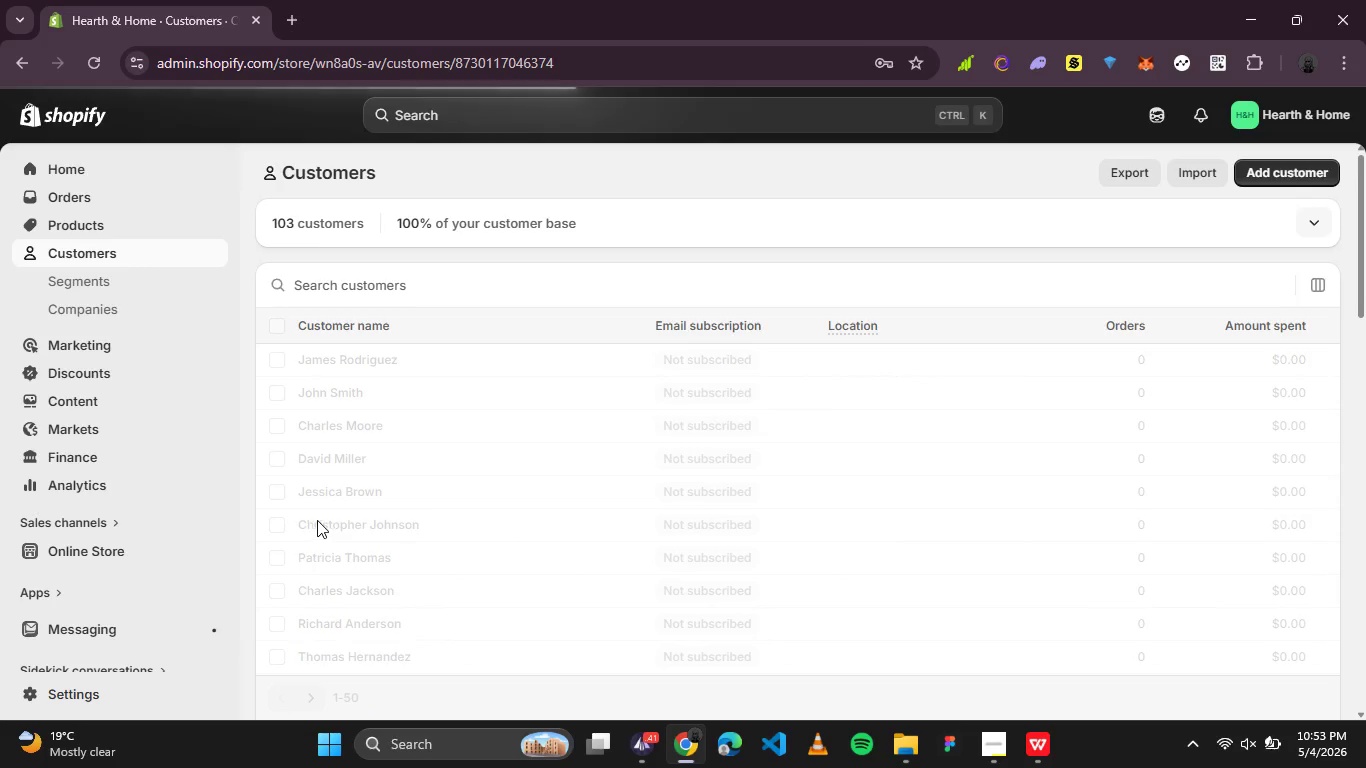 
scroll: coordinate [394, 381], scroll_direction: down, amount: 4.0
 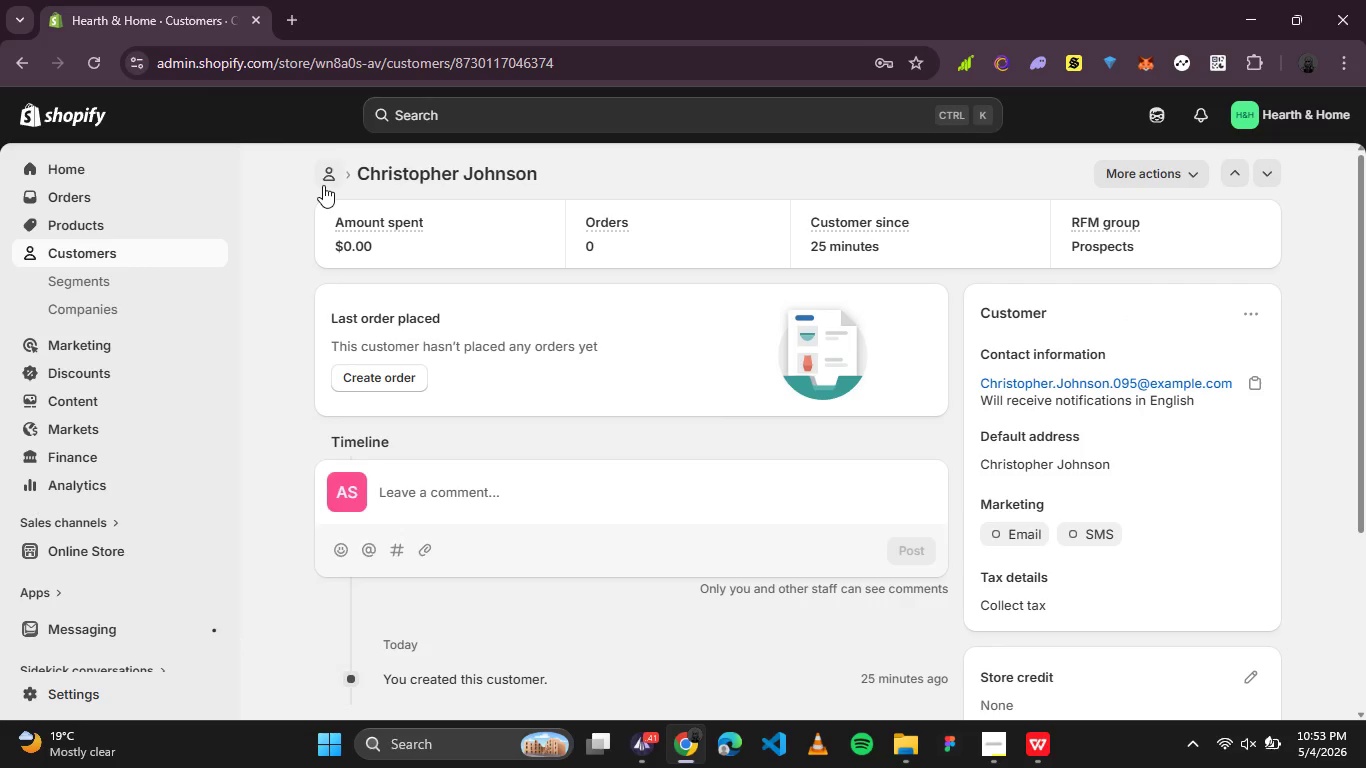 
left_click([325, 183])
 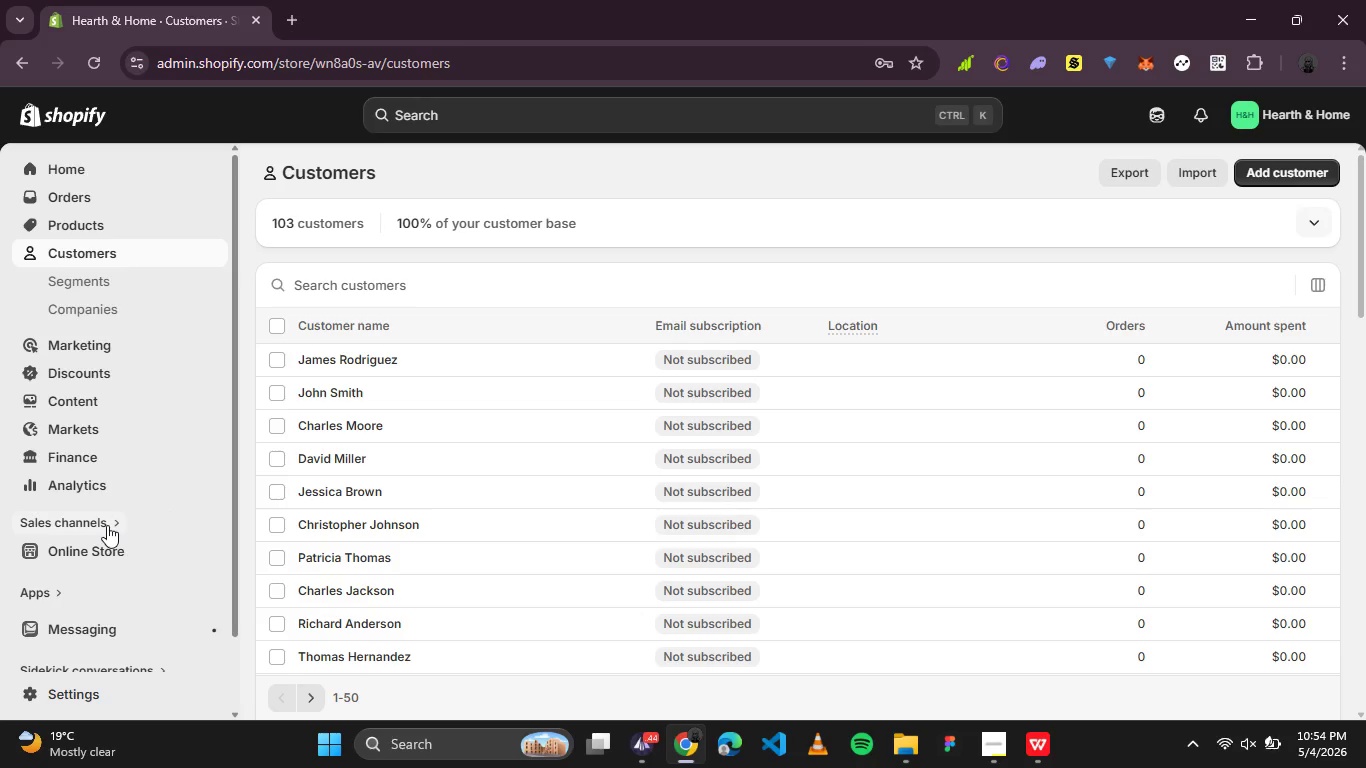 
wait(79.77)
 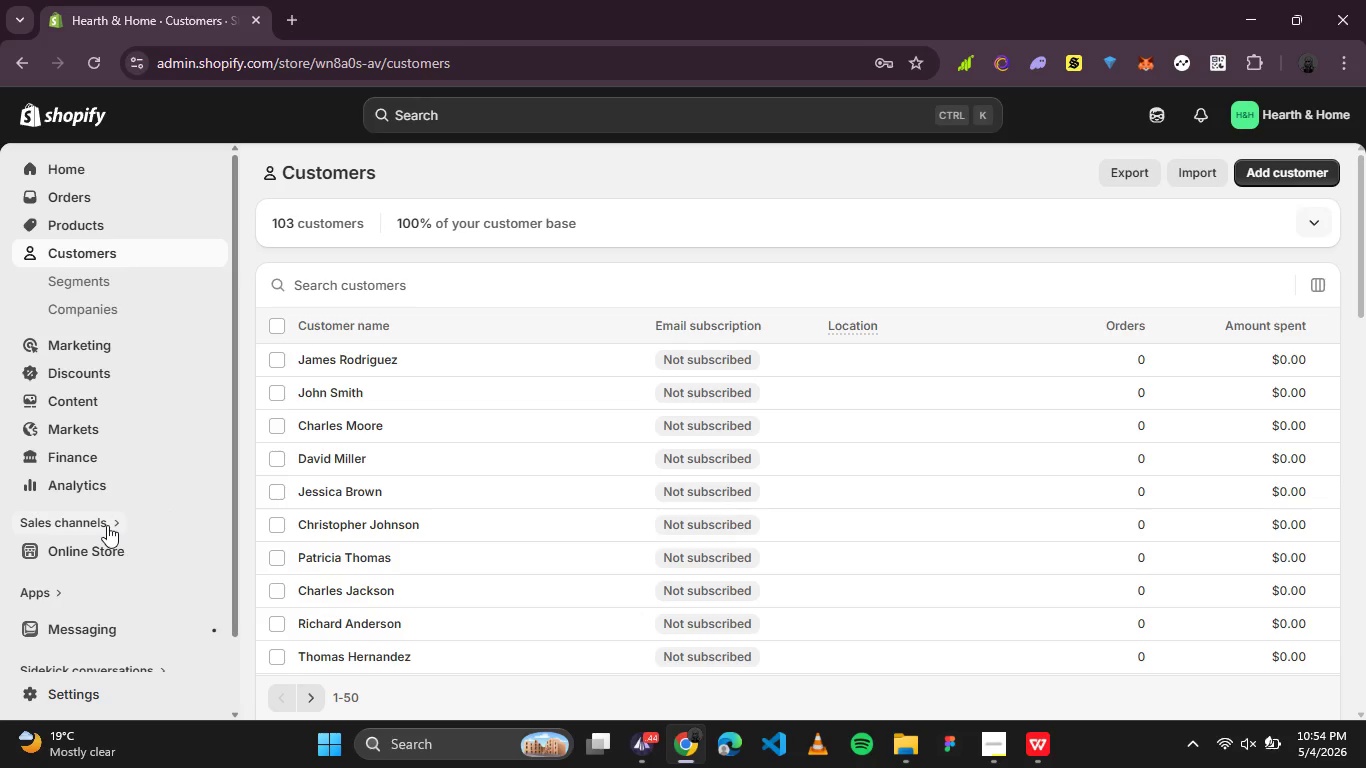 
left_click([993, 753])